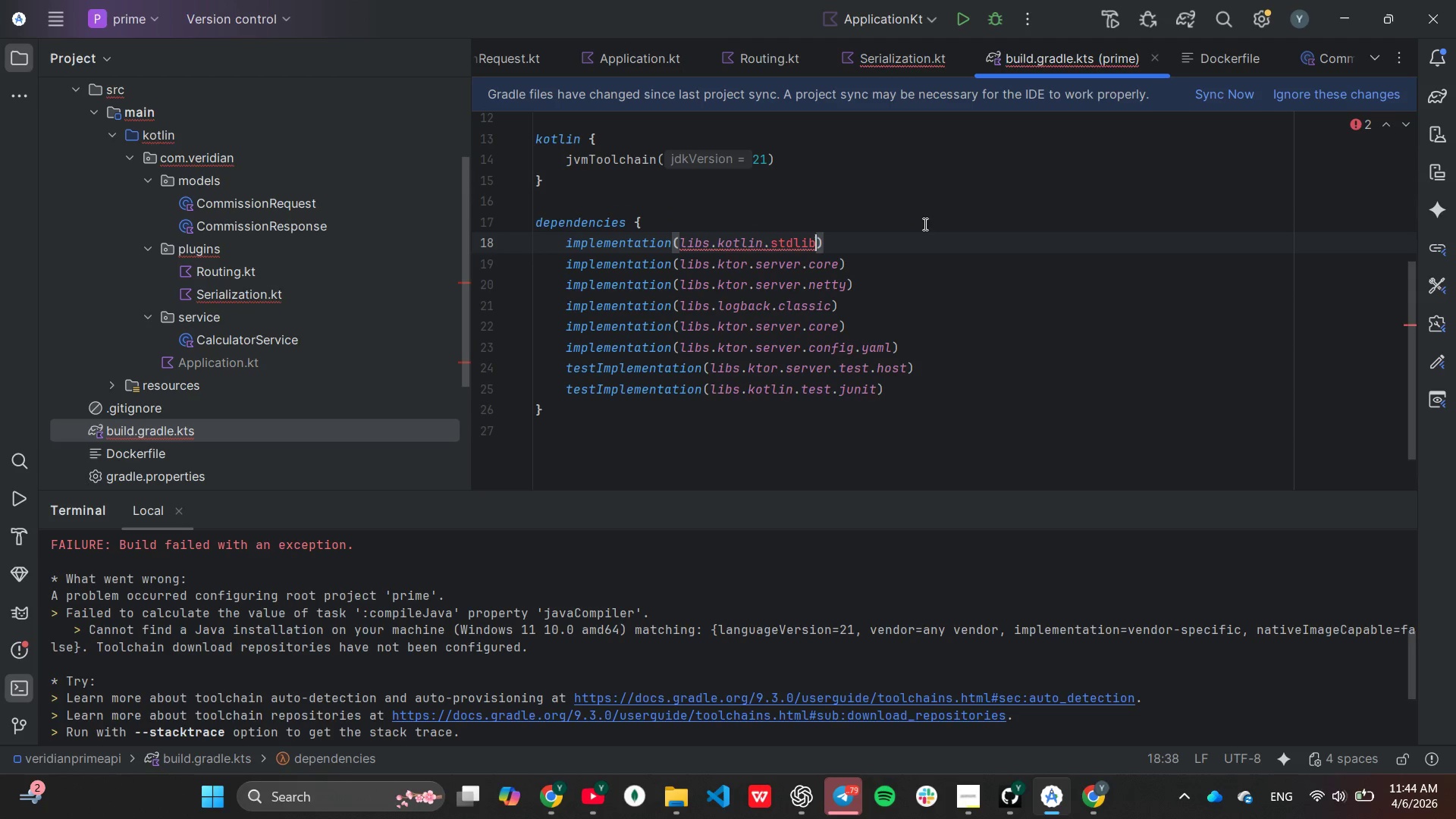 
key(Backspace)
key(Backspace)
key(Backspace)
key(Backspace)
key(Backspace)
key(Backspace)
key(Backspace)
key(Backspace)
key(Backspace)
key(Backspace)
key(Backspace)
key(Backspace)
key(Backspace)
key(Backspace)
key(Backspace)
key(Backspace)
key(Backspace)
key(Backspace)
type("io.)
 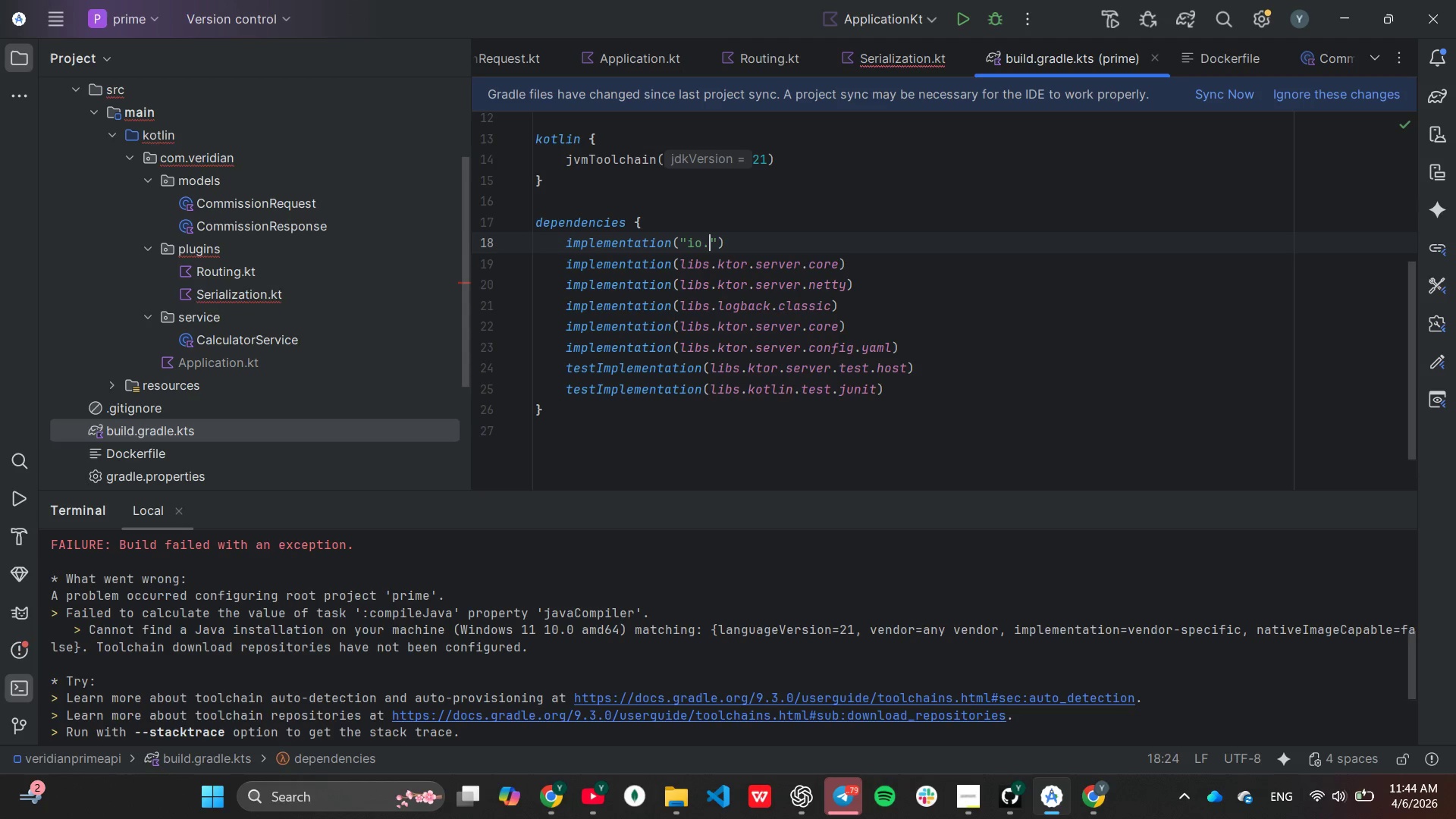 
type(ktor:ktor-serialization-kotlinx-json-jvm)
 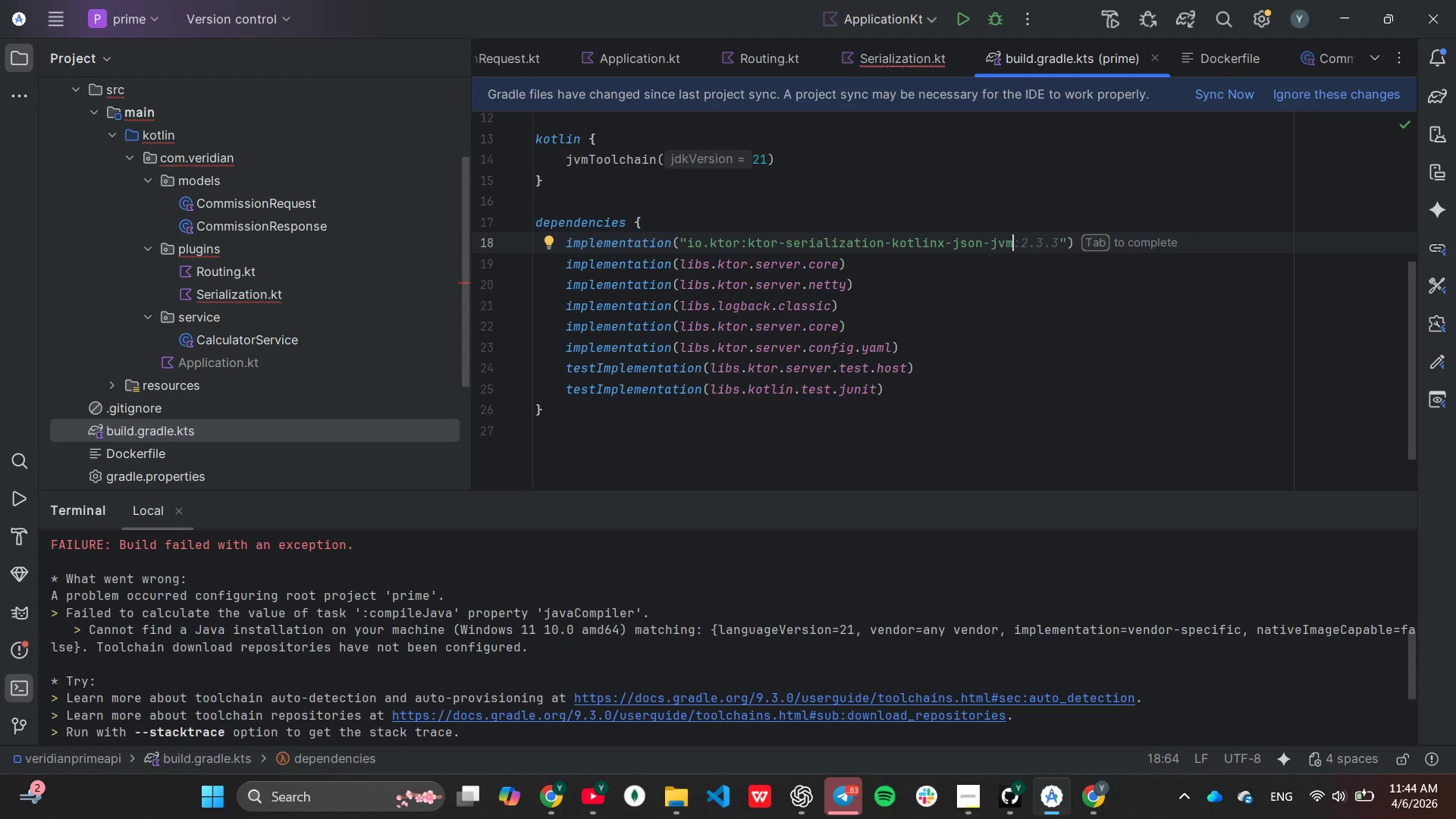 
key(Shift+Semicolon)
 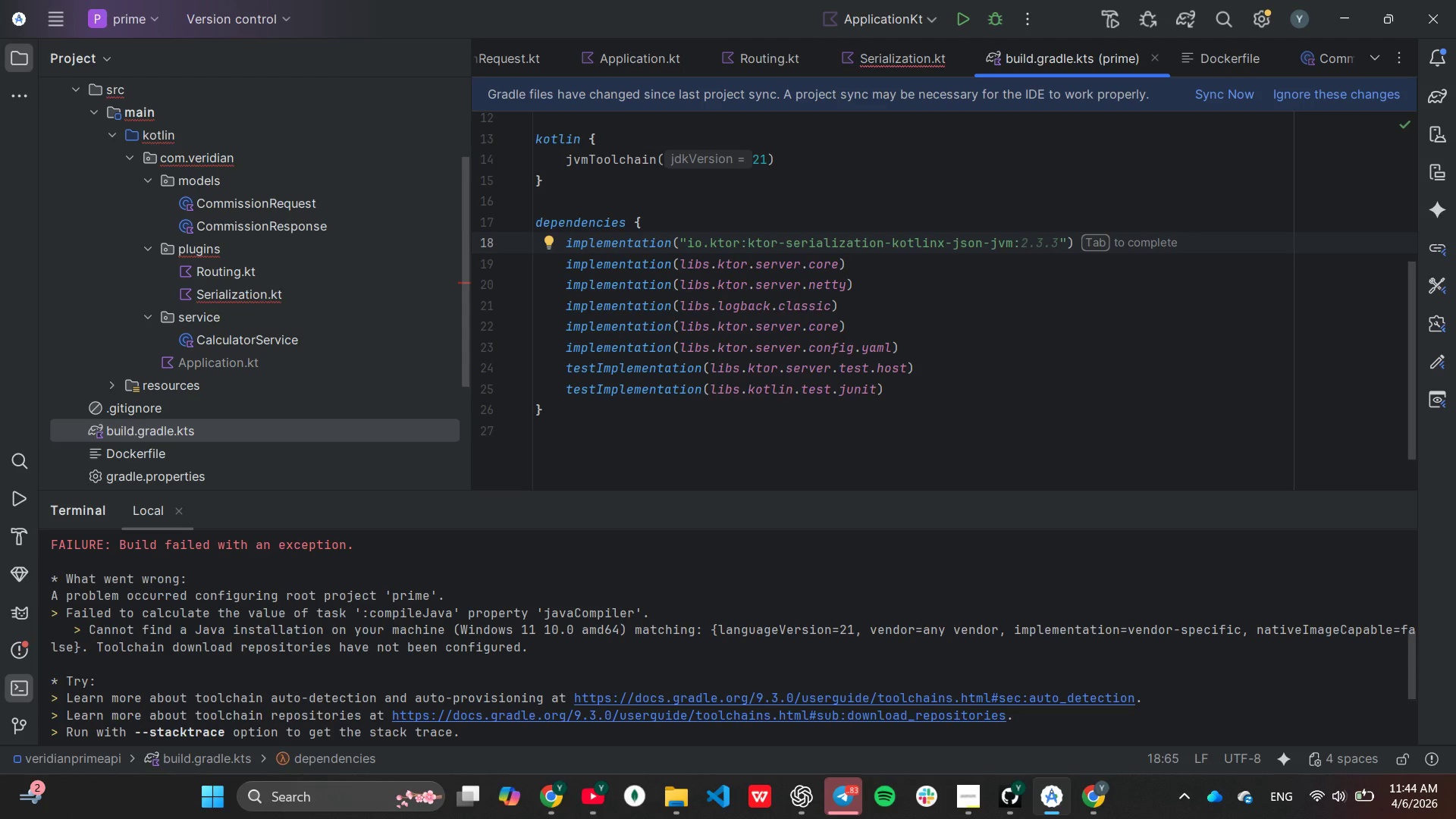 
key(Shift+4)
 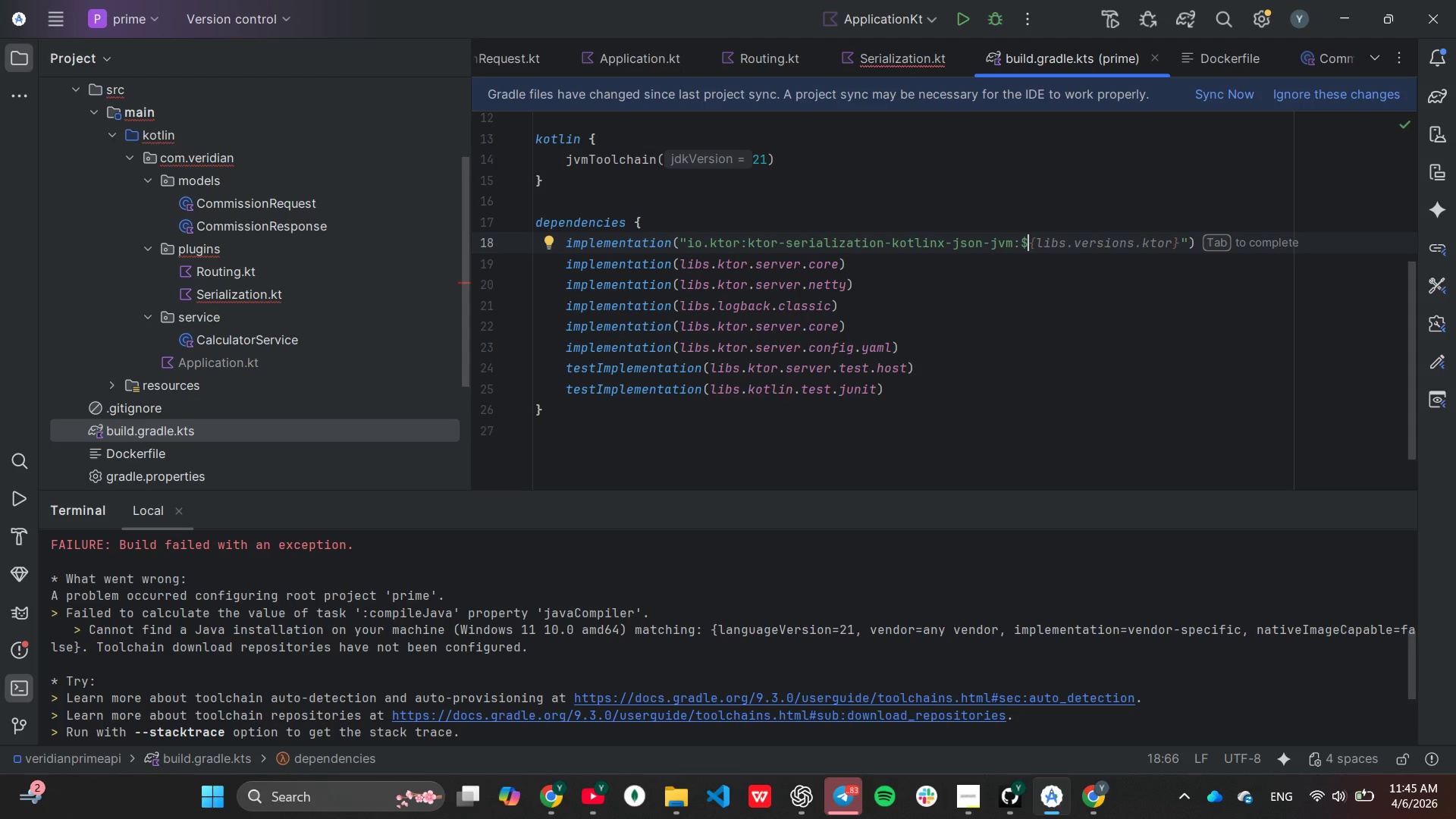 
type(ktor_version)
 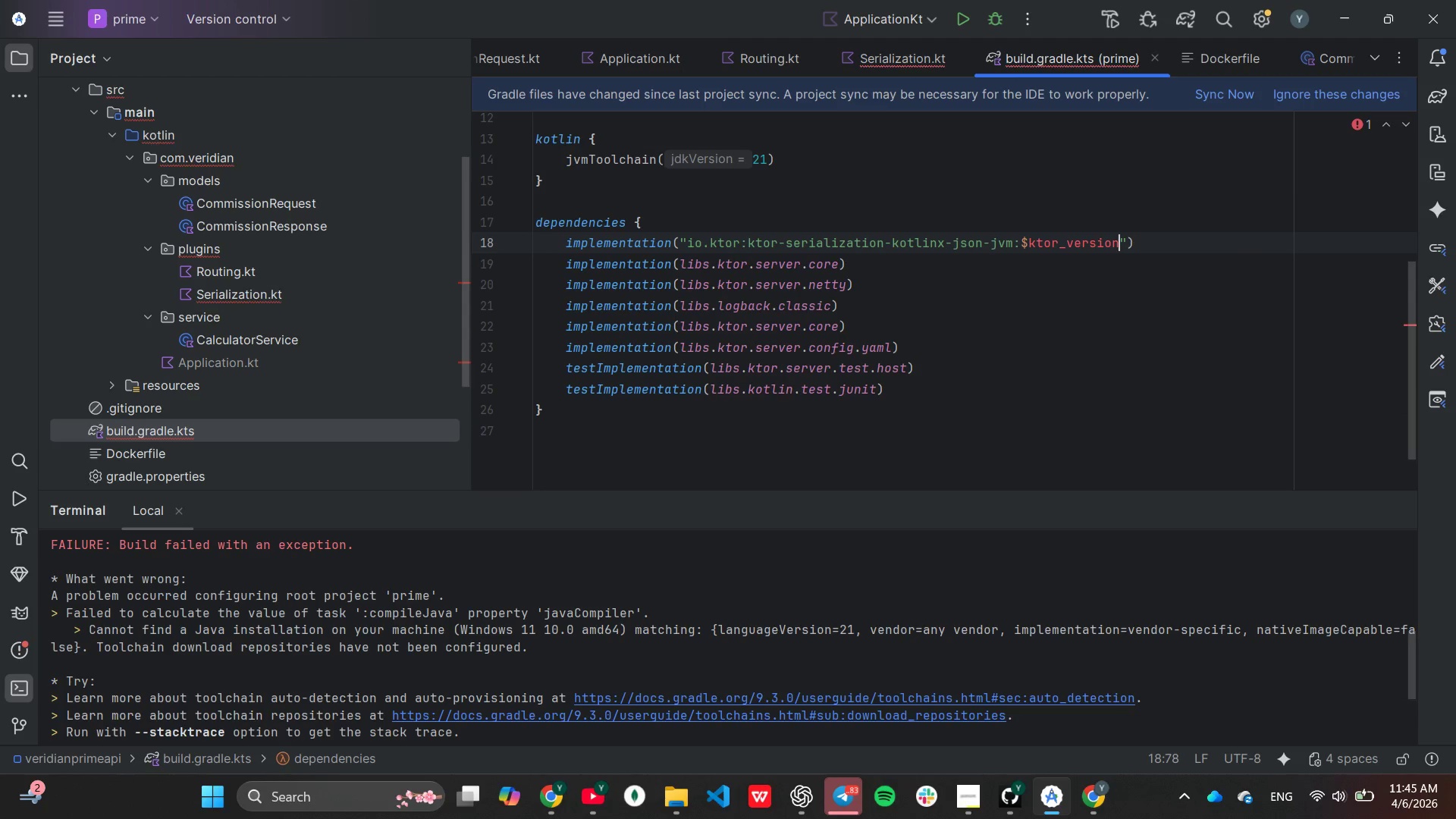 
key(ArrowRight)
 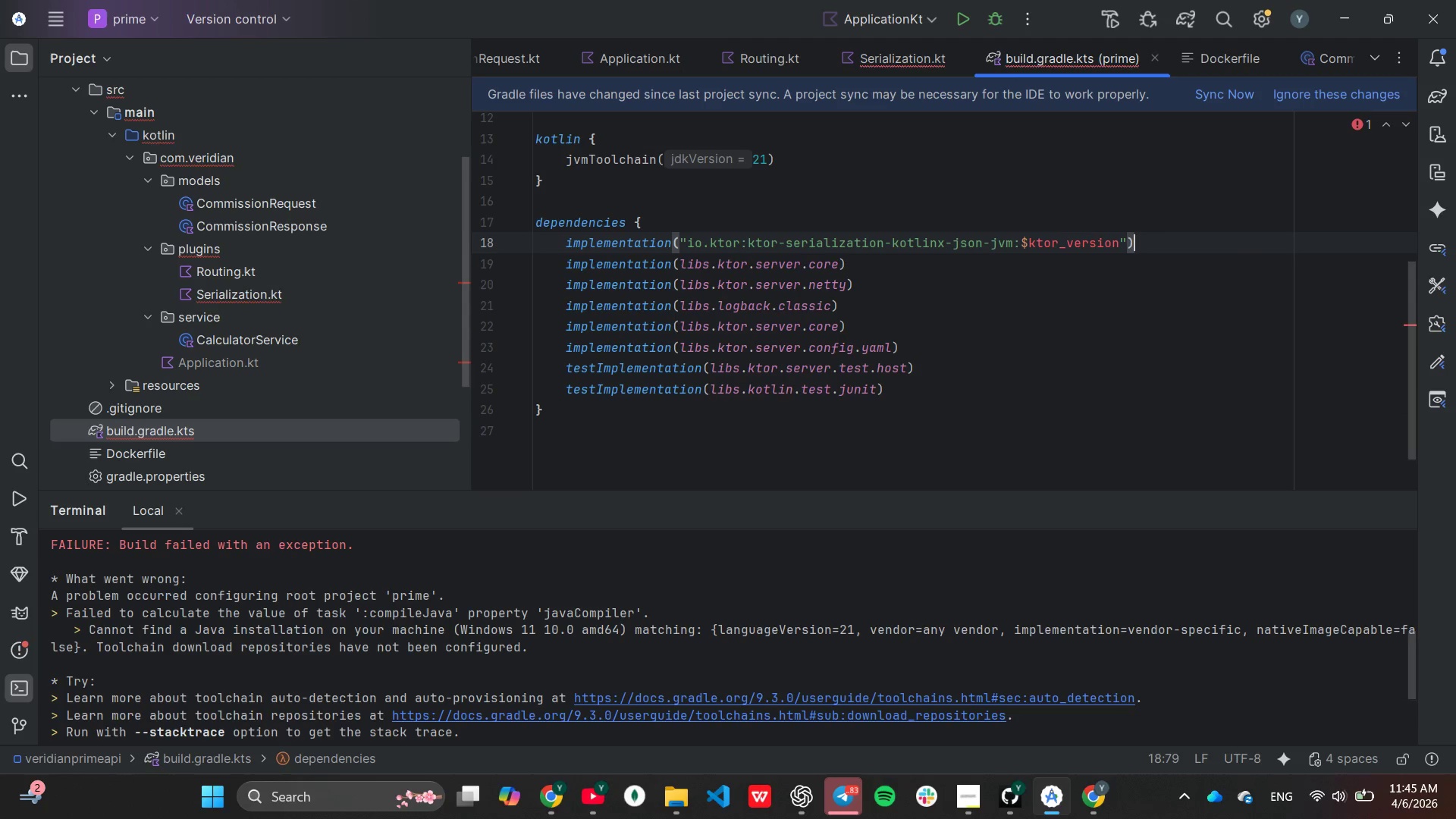 
key(ArrowRight)
 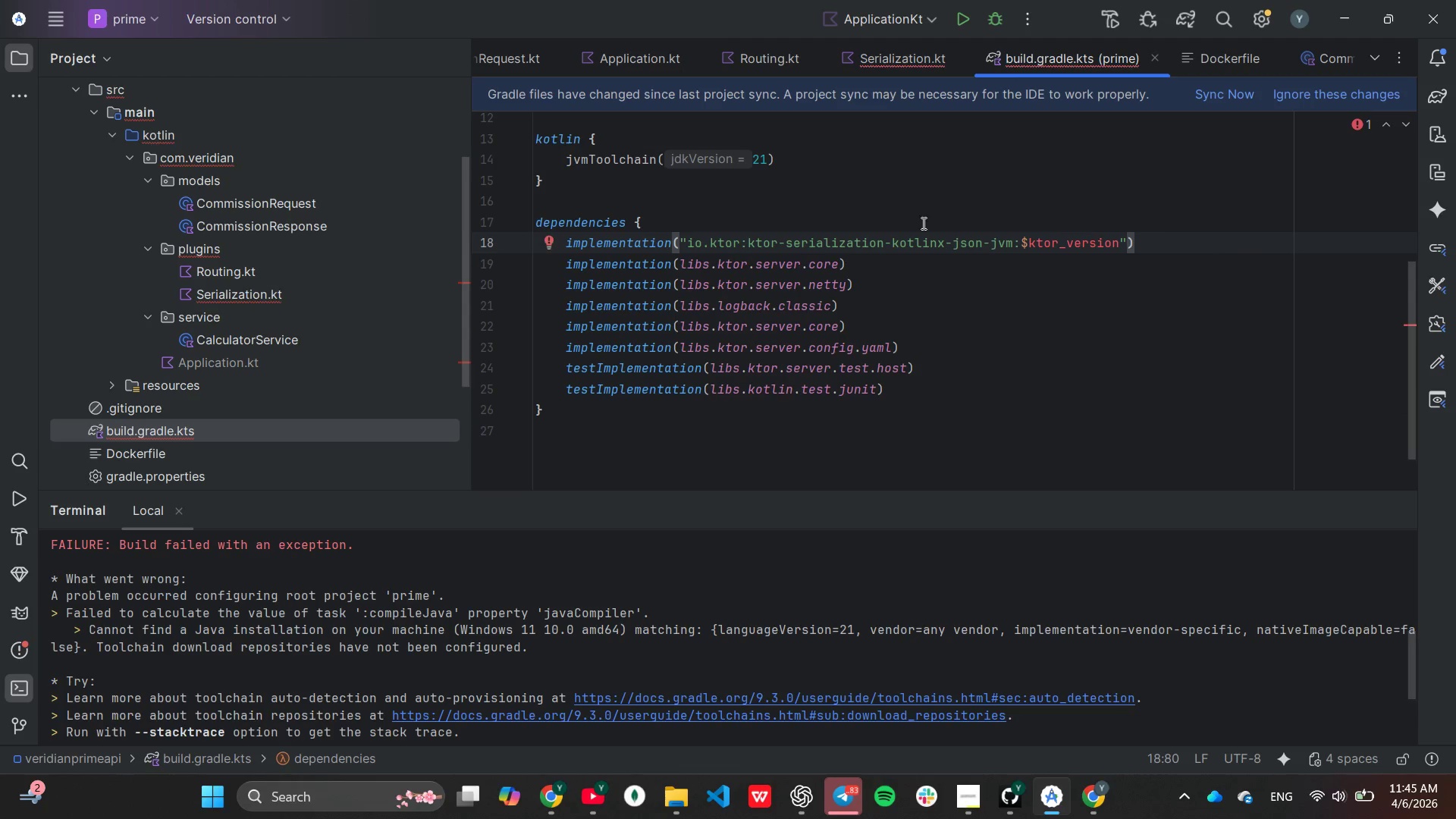 
scroll: coordinate [924, 223], scroll_direction: up, amount: 12.0
 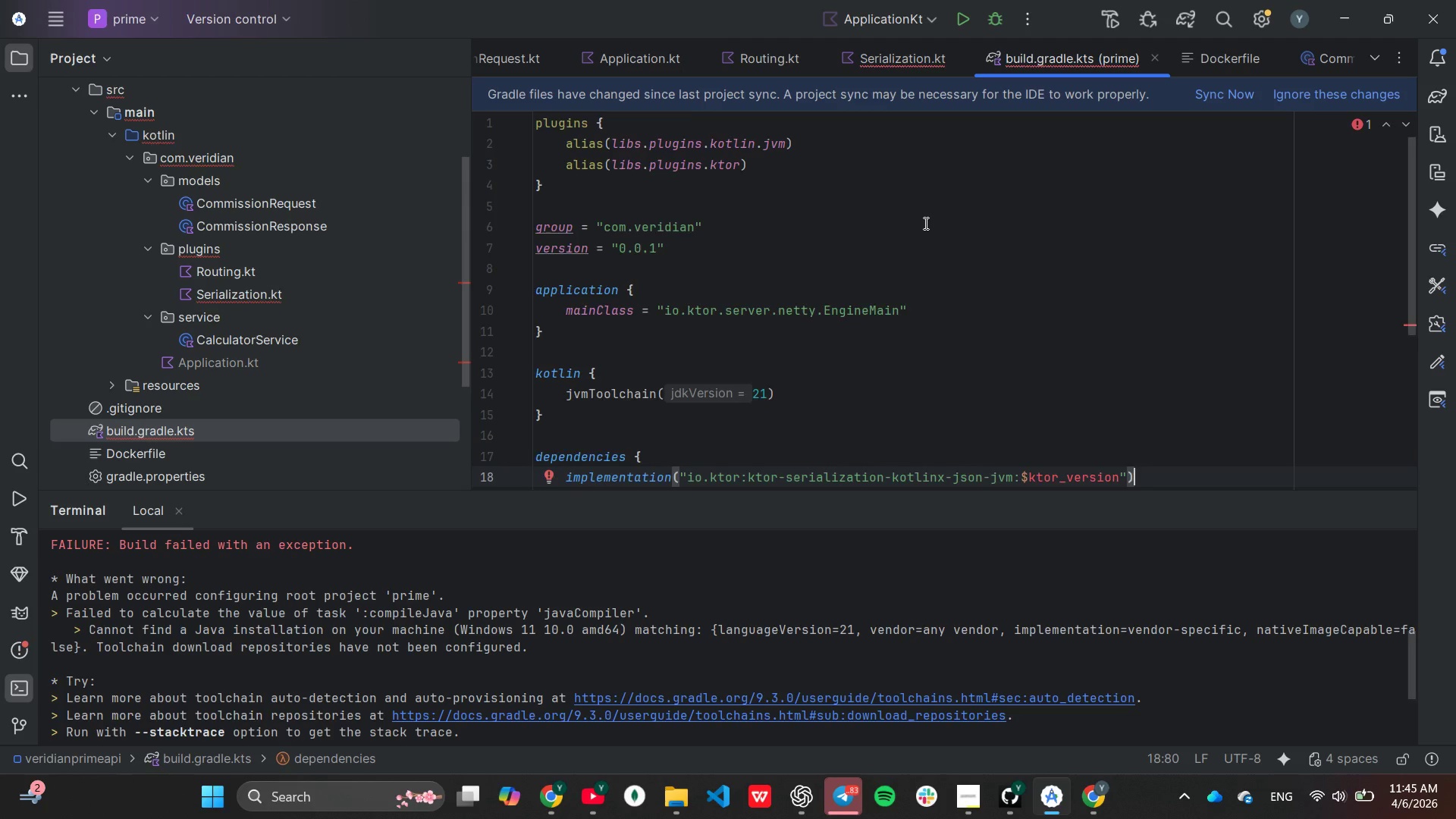 
scroll: coordinate [924, 223], scroll_direction: none, amount: 0.0
 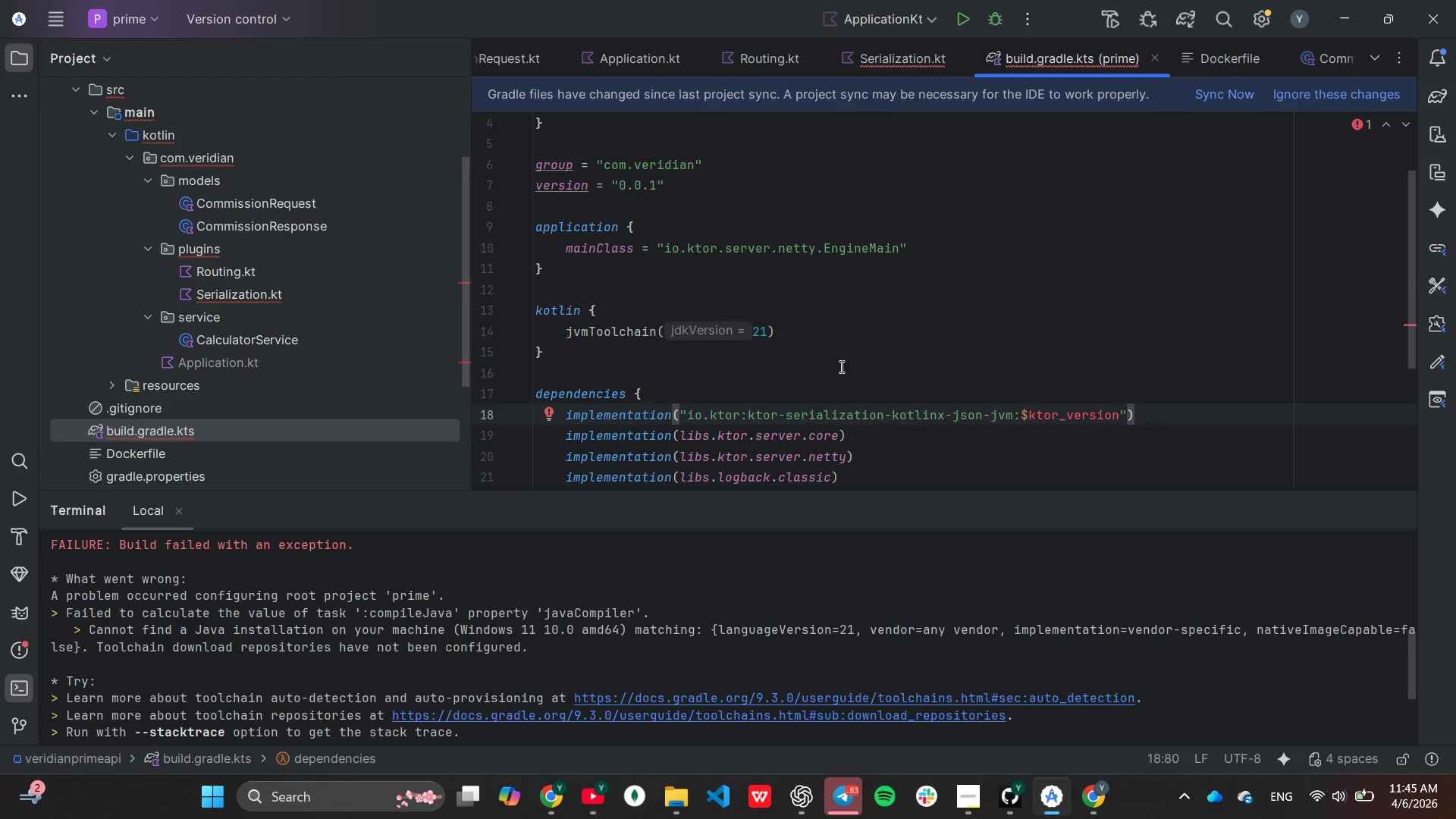 
left_click([840, 366])
 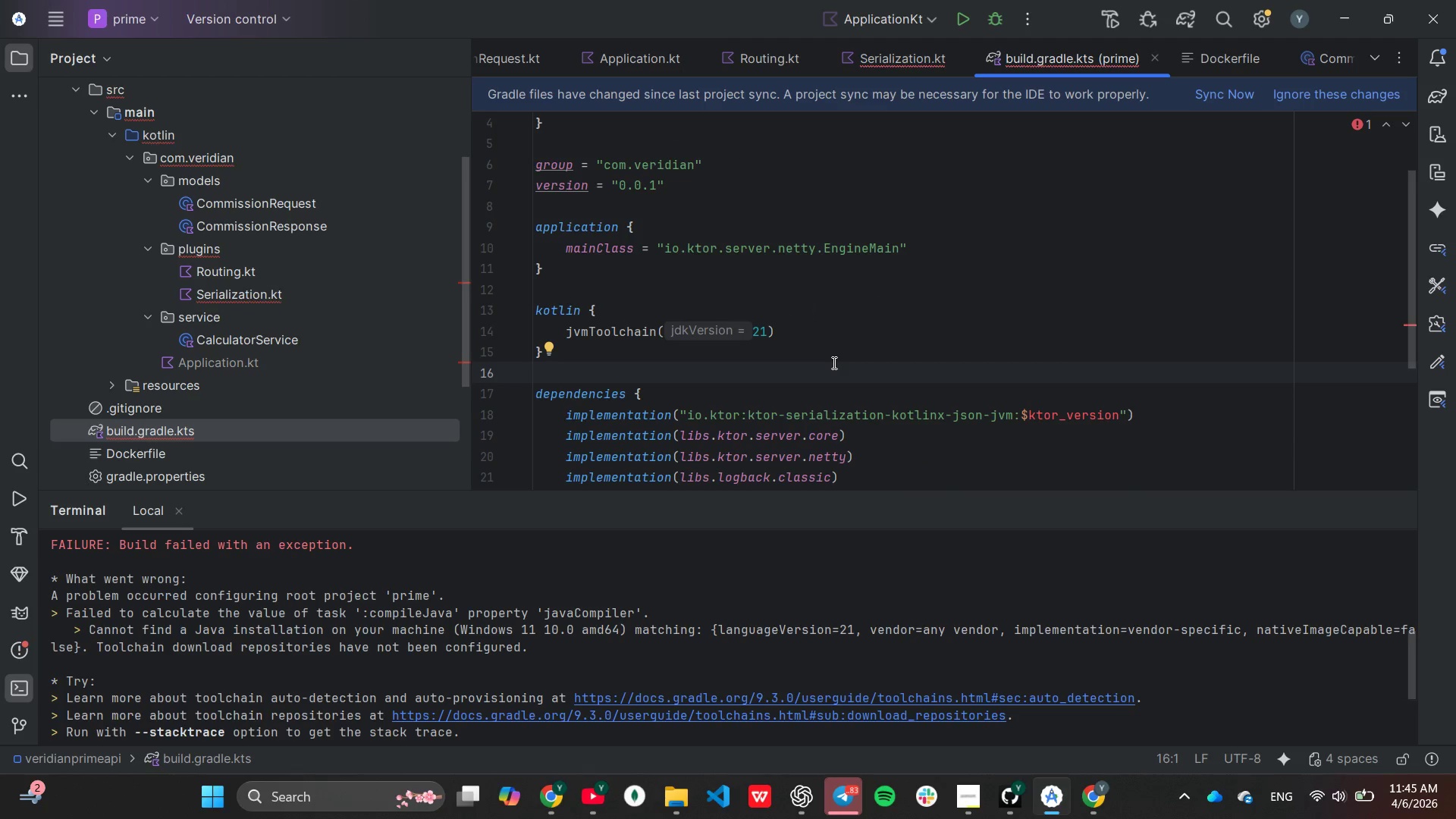 
key(V)
 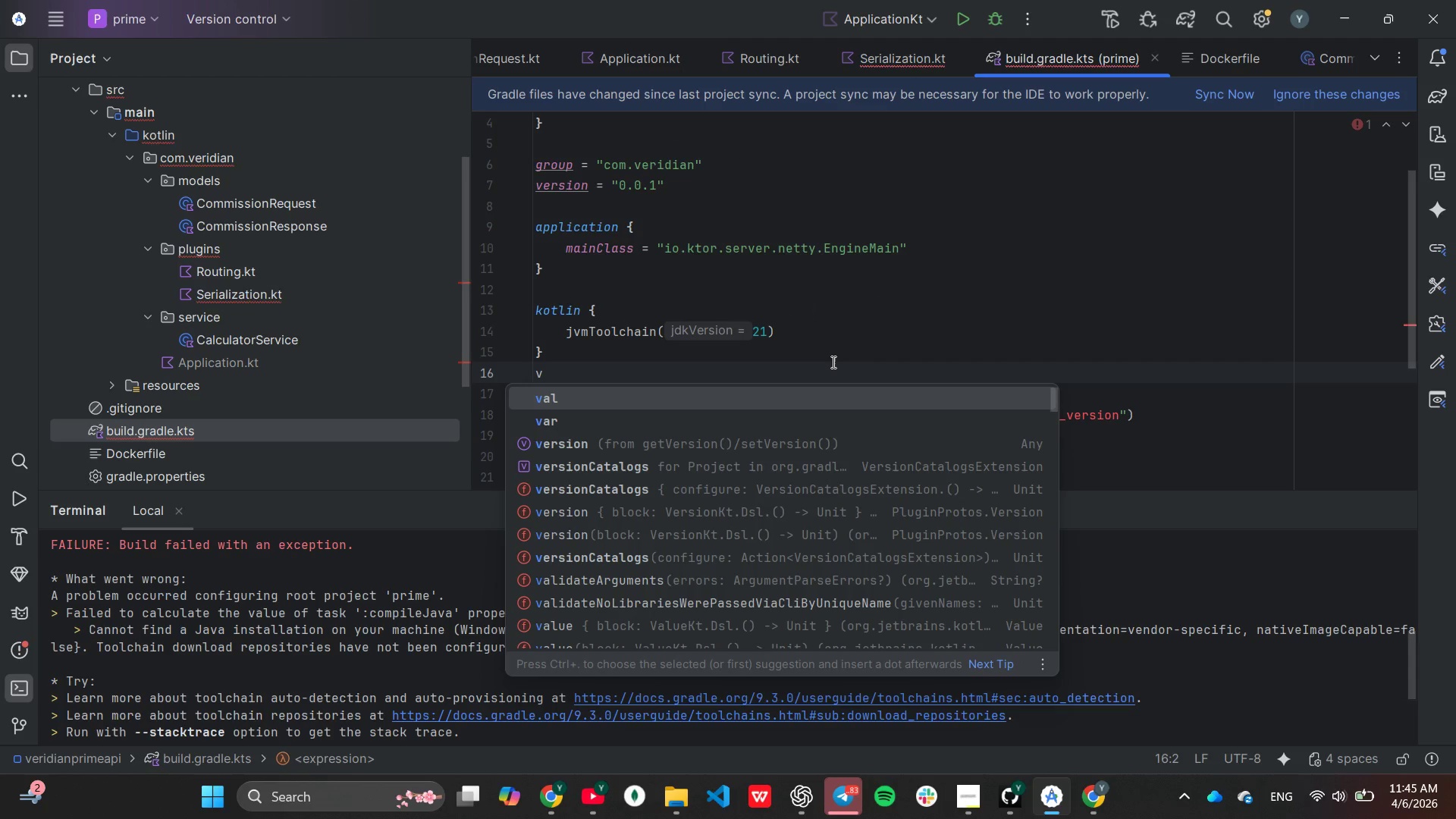 
key(A)
 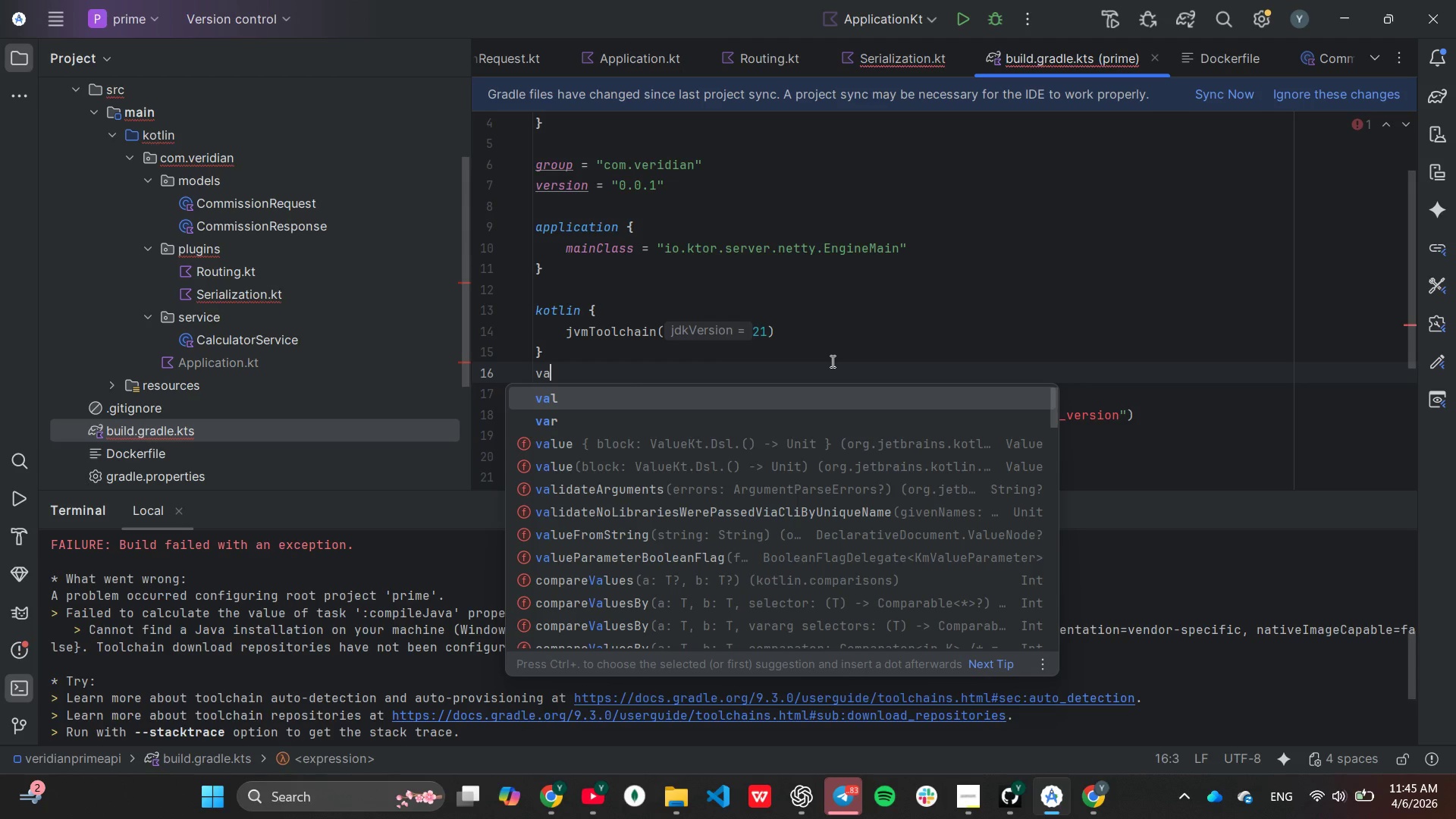 
wait(10.44)
 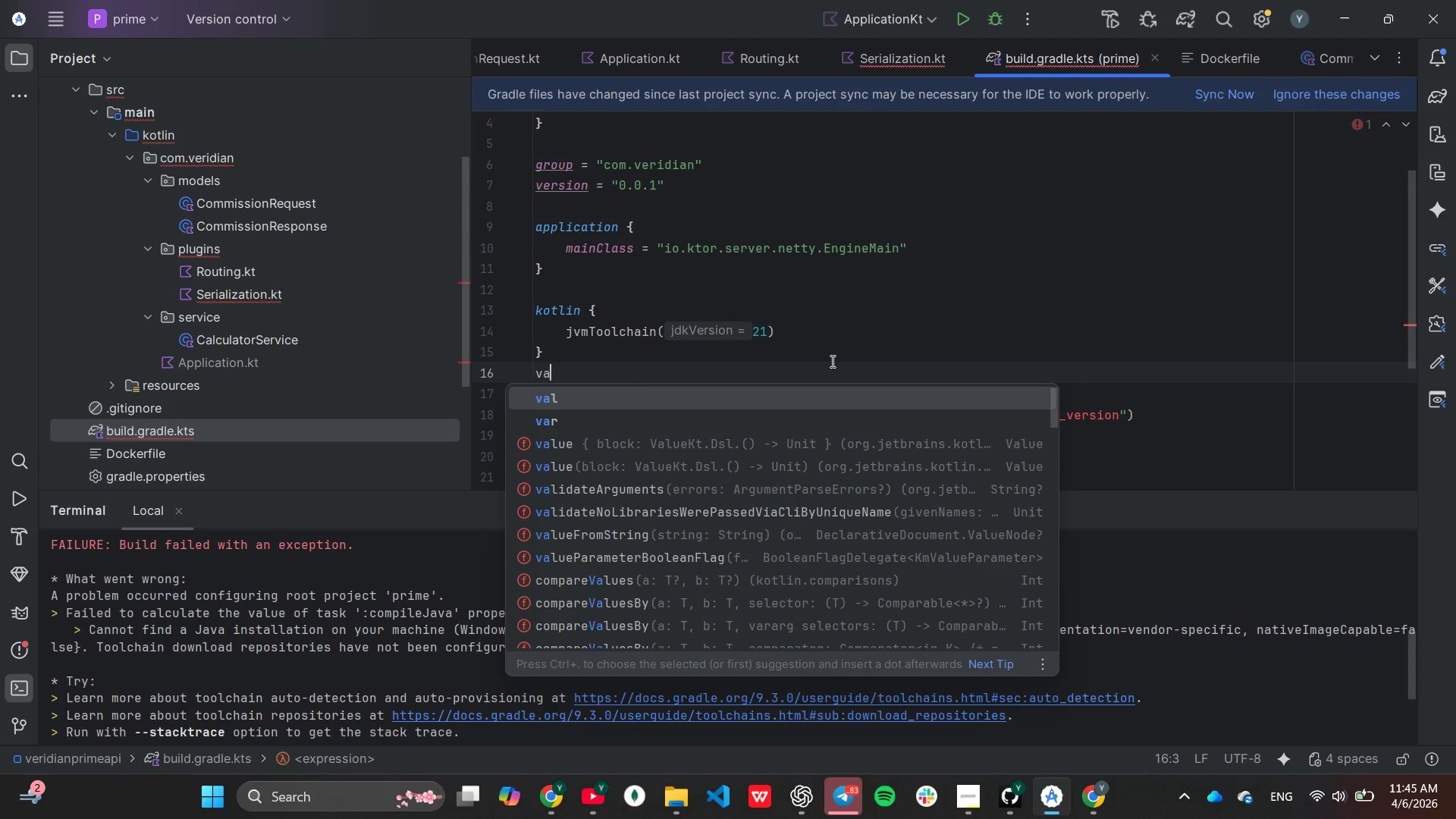 
scroll: coordinate [876, 266], scroll_direction: down, amount: 1.0
 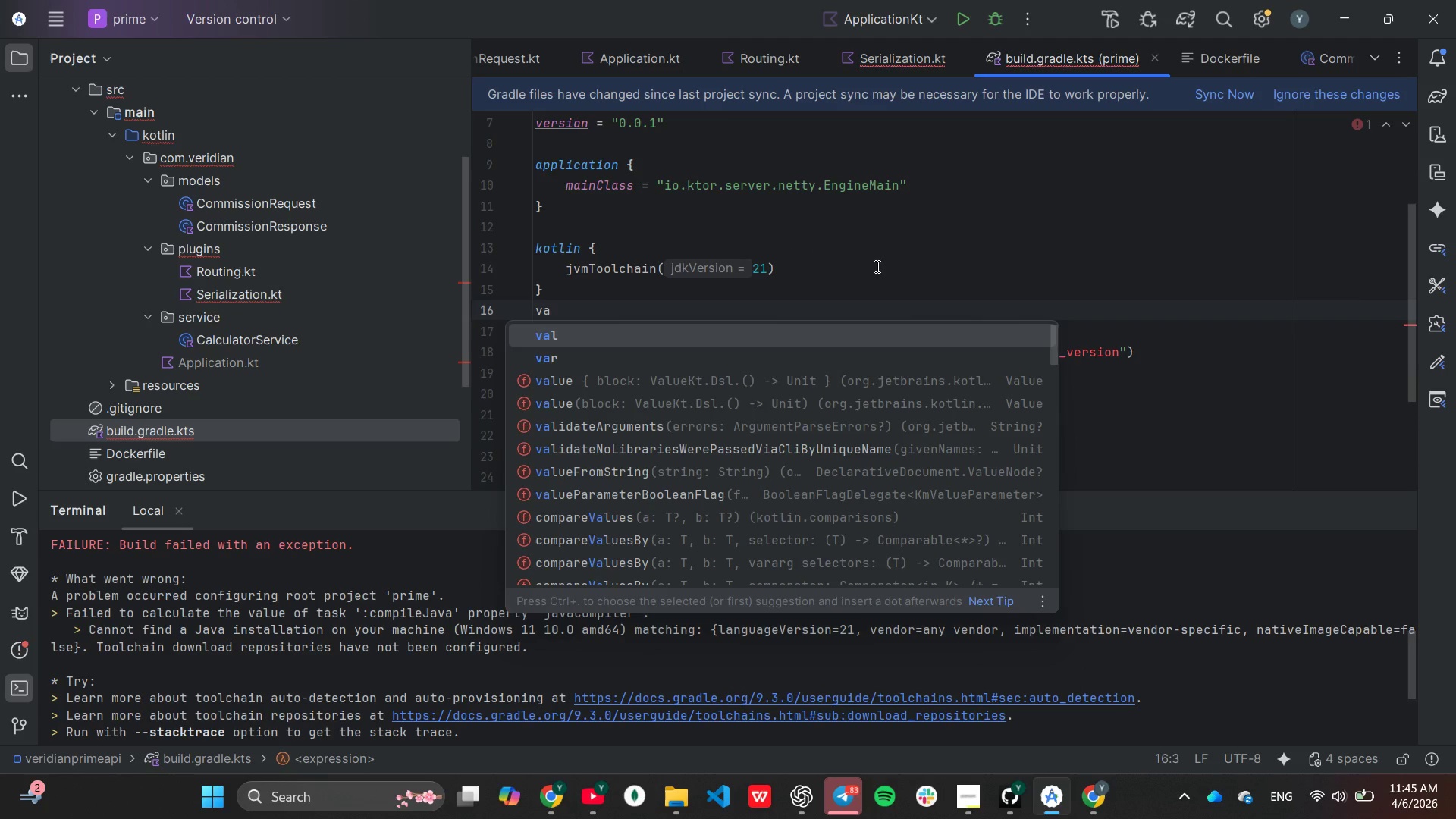 
left_click([876, 266])
 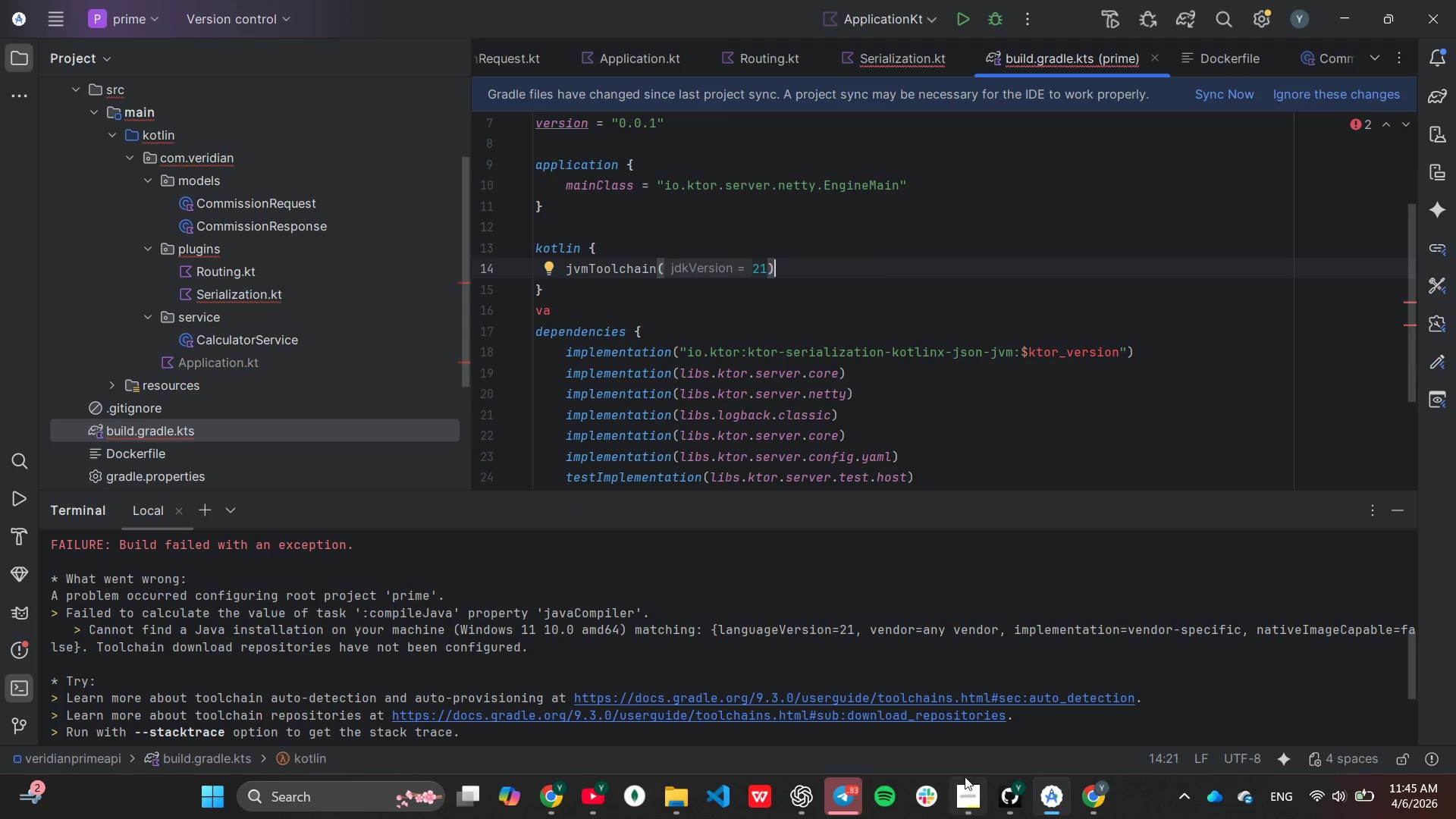 
left_click([965, 785])